 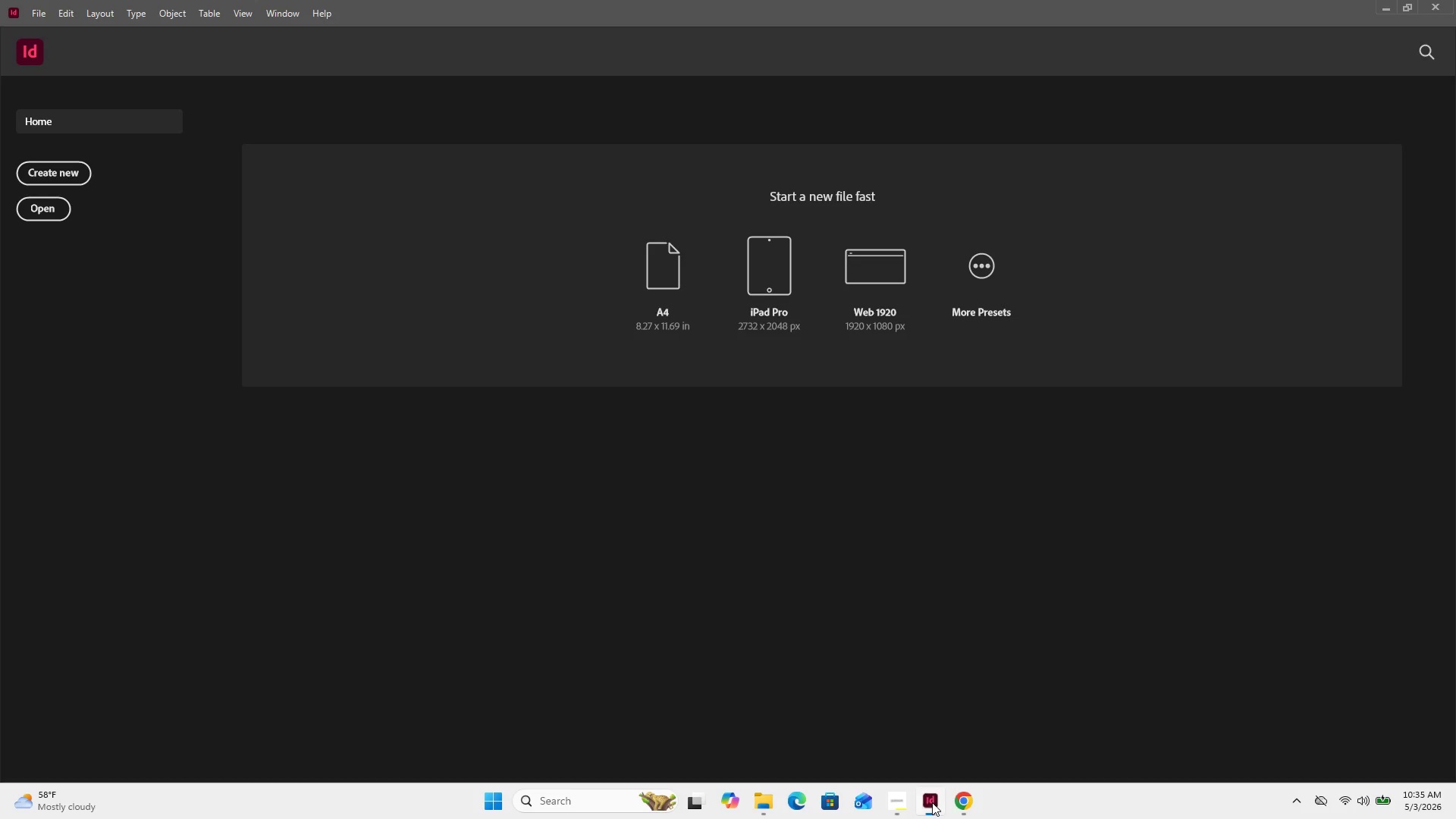 
left_click_drag(start_coordinate=[96, 171], to_coordinate=[85, 176])
 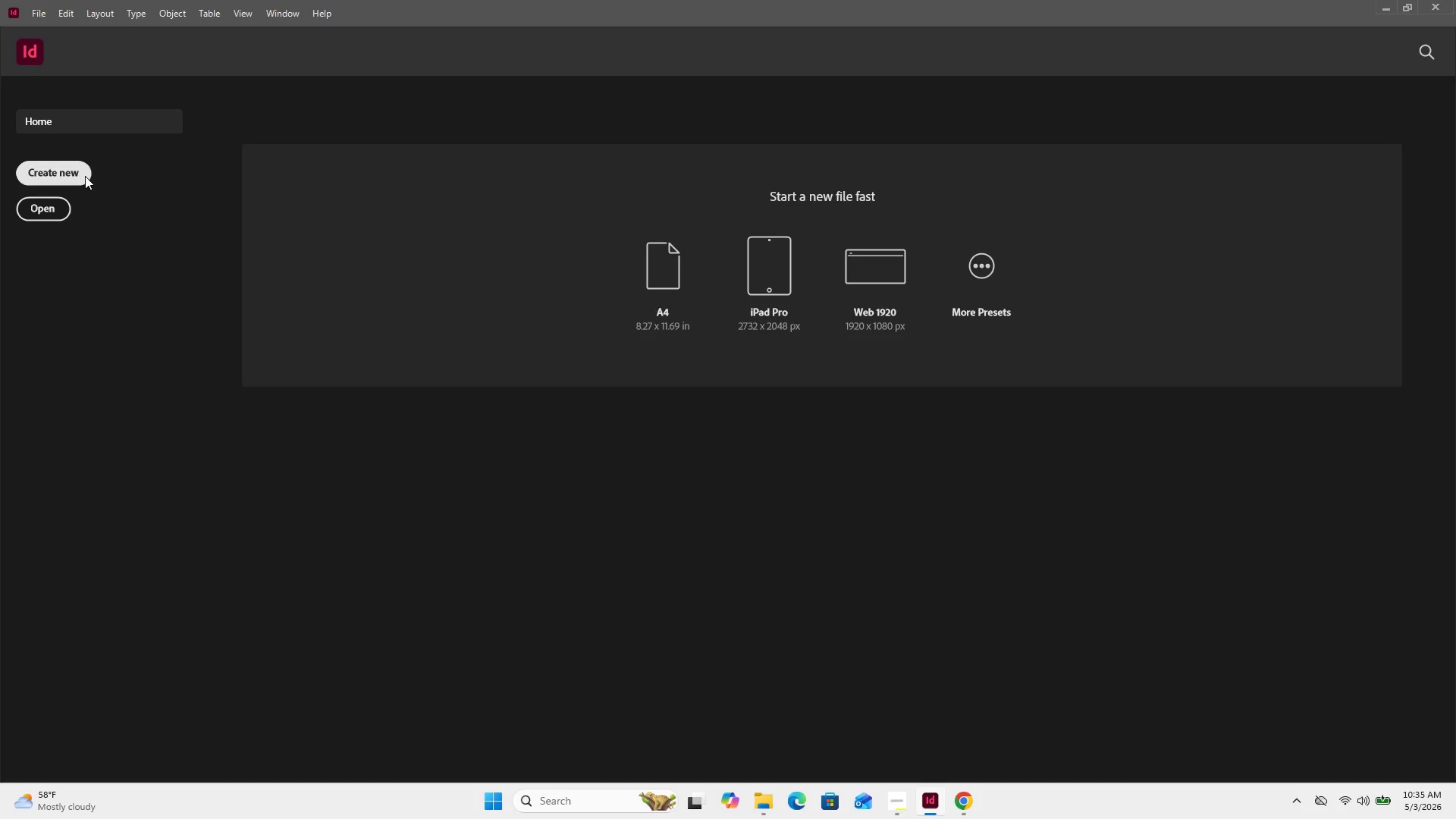 
double_click([85, 176])
 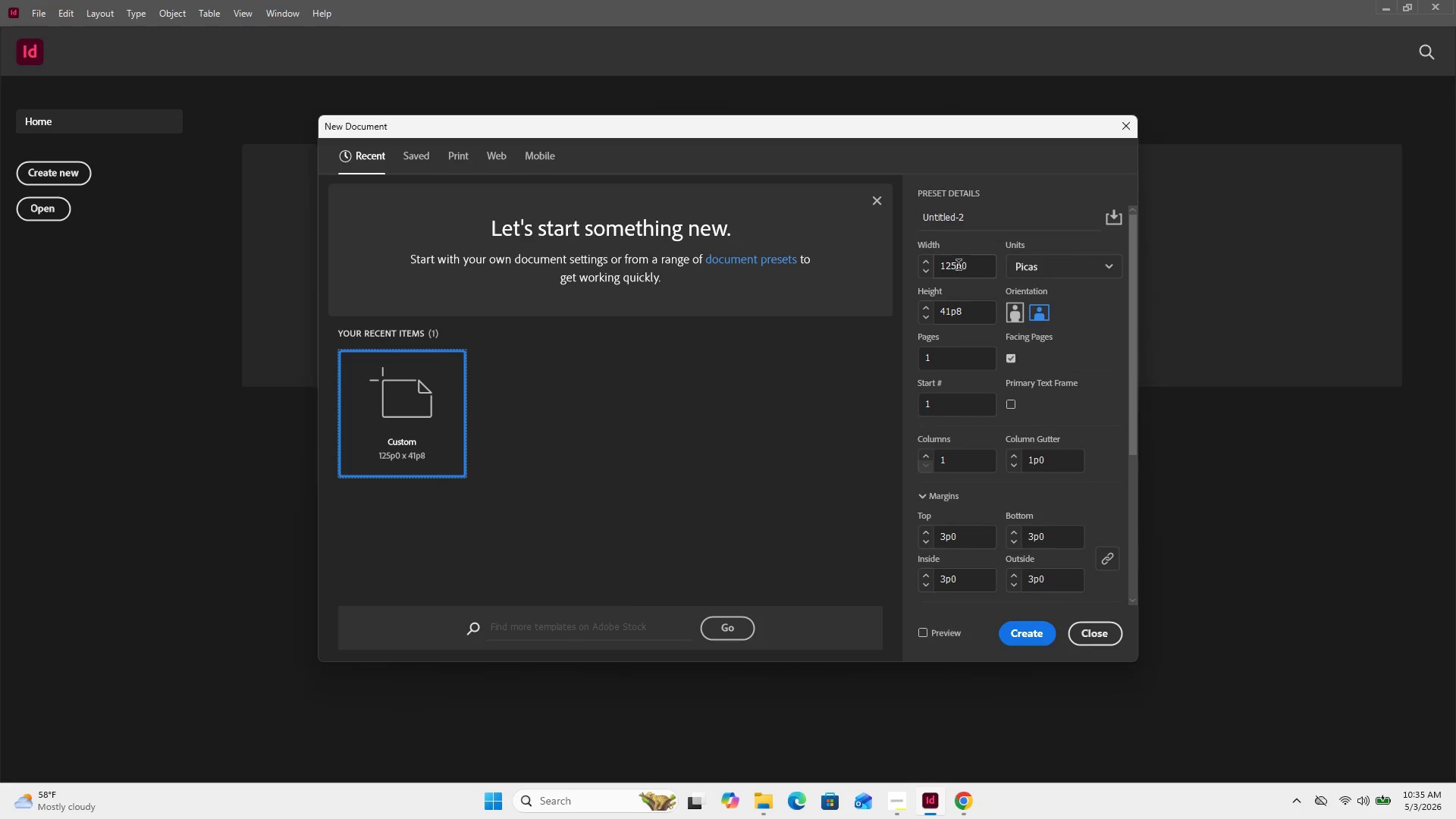 
double_click([950, 268])
 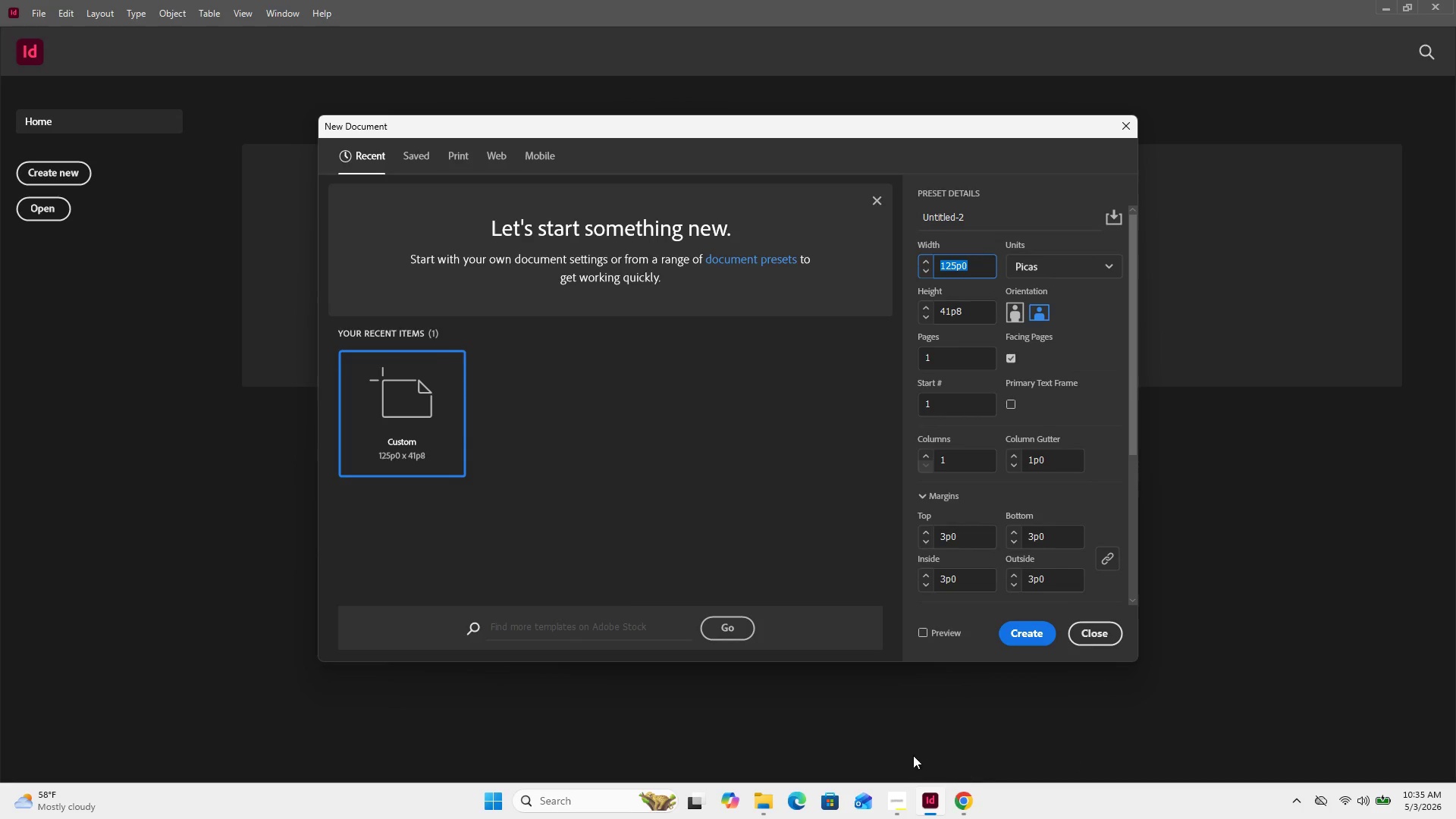 
left_click([899, 792])